 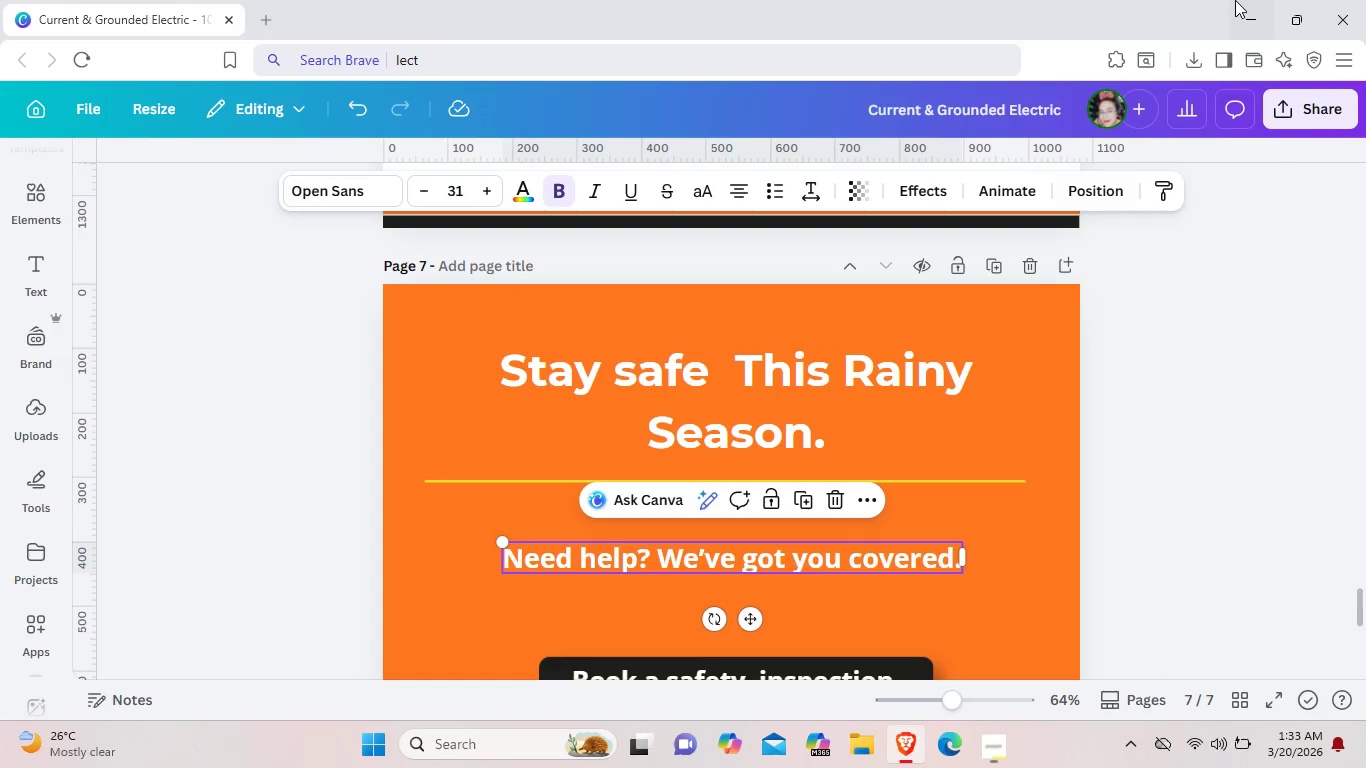 
left_click([1258, 265])
 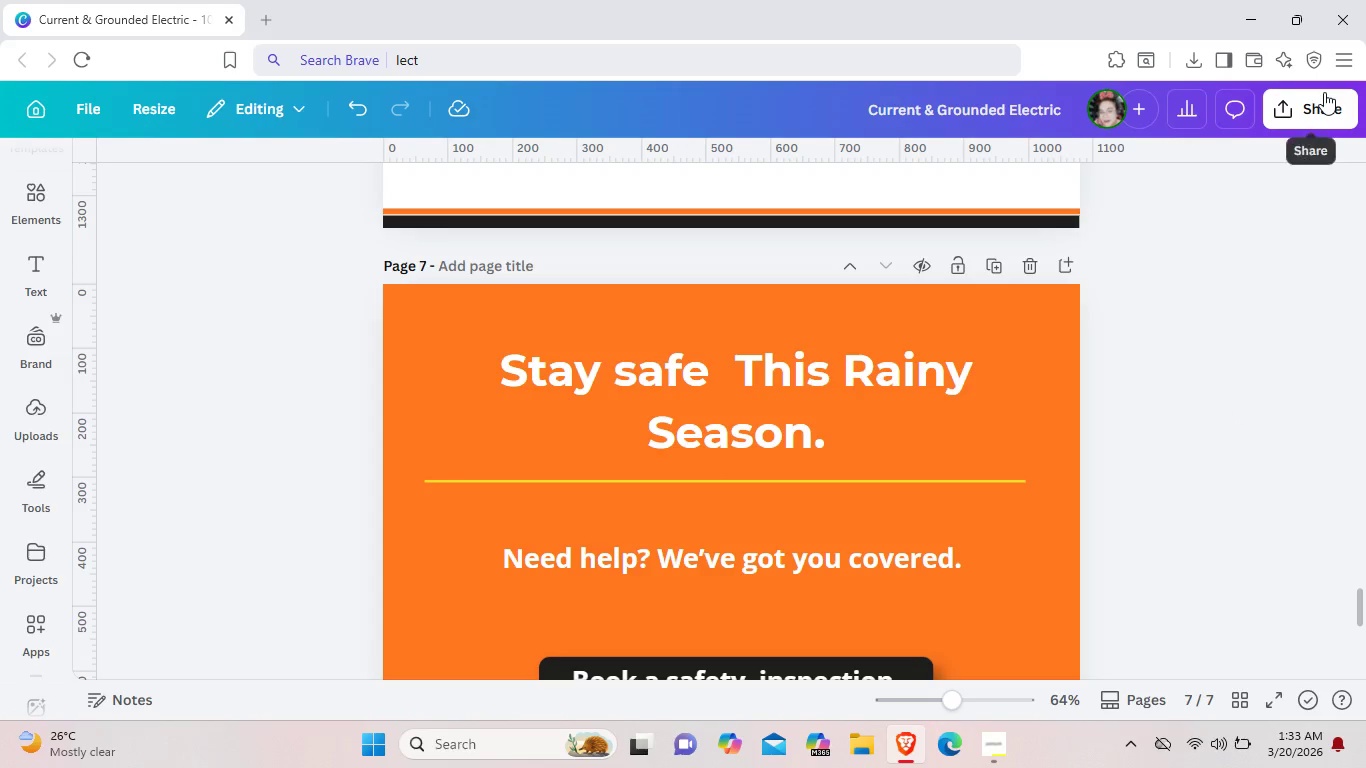 
wait(7.09)
 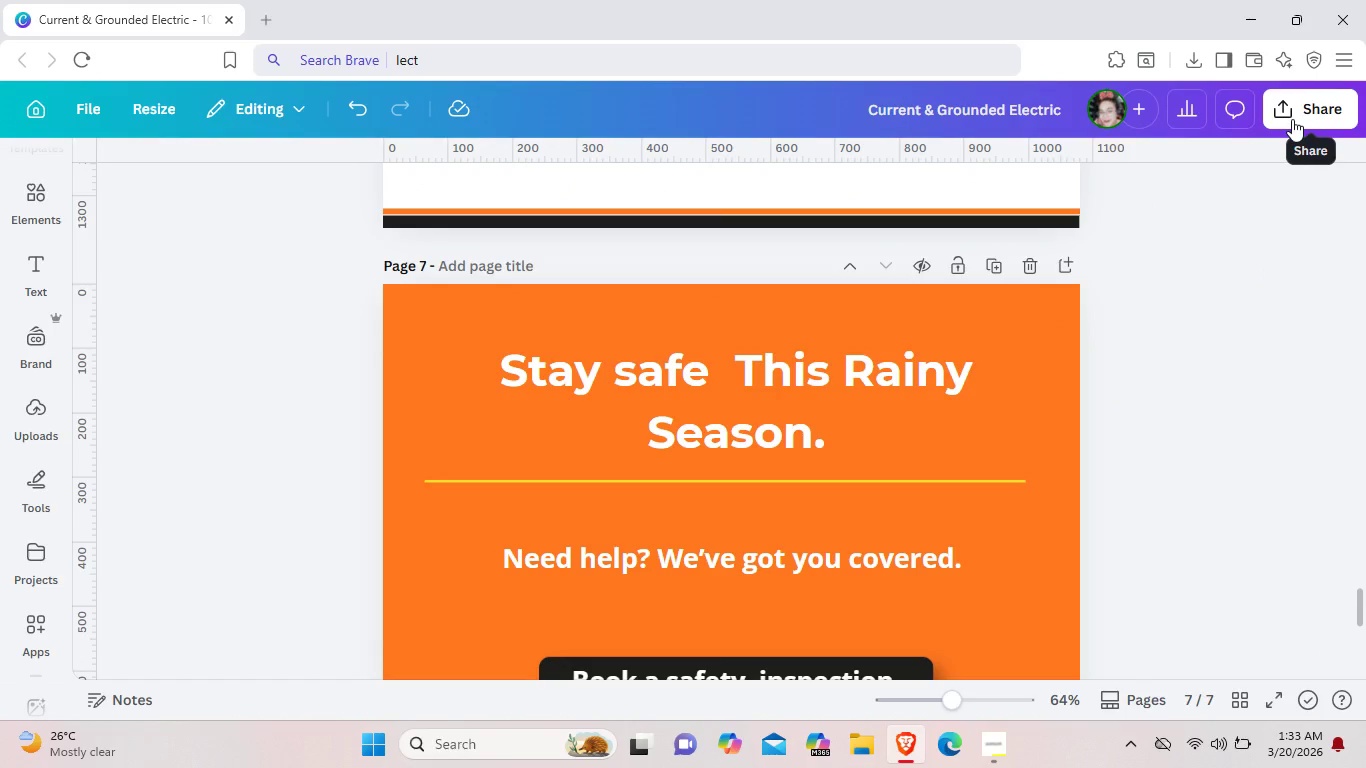 
left_click([1307, 109])
 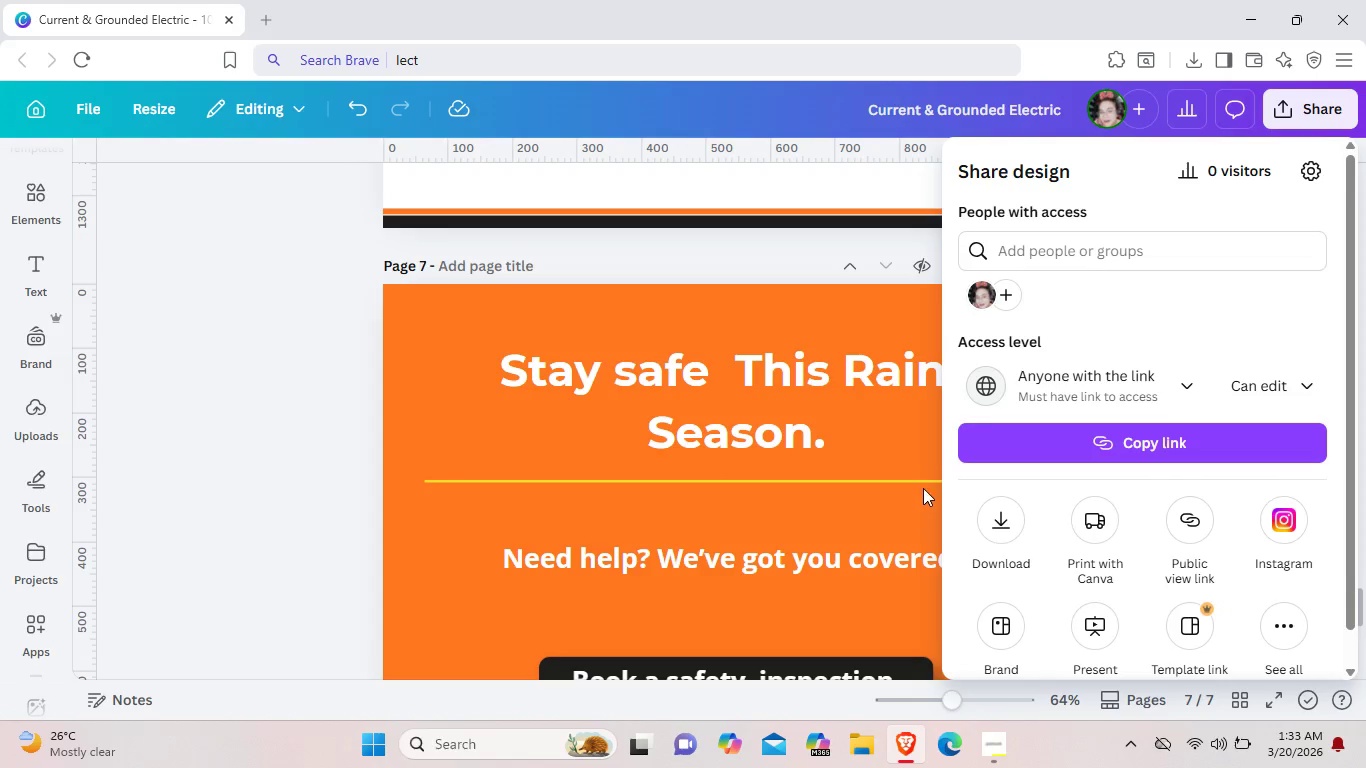 
wait(19.3)
 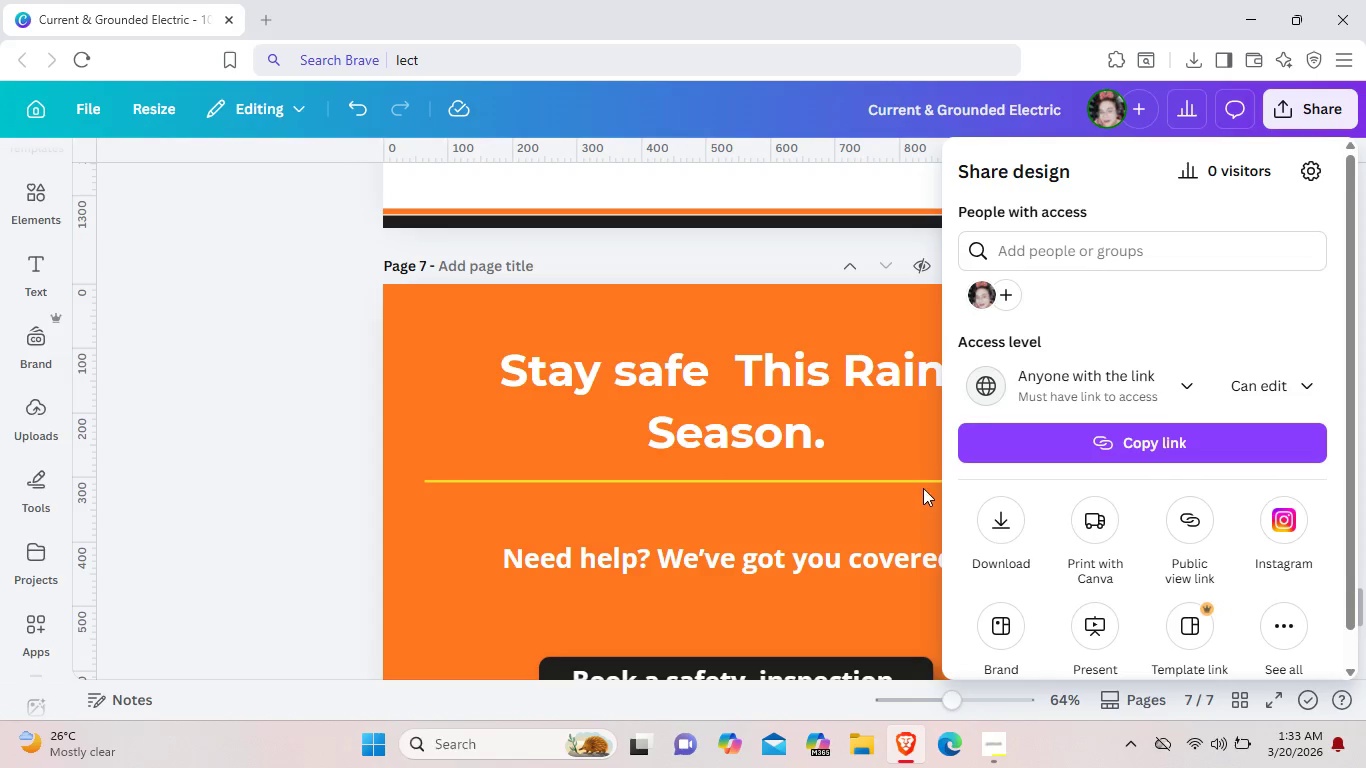 
left_click([1040, 446])
 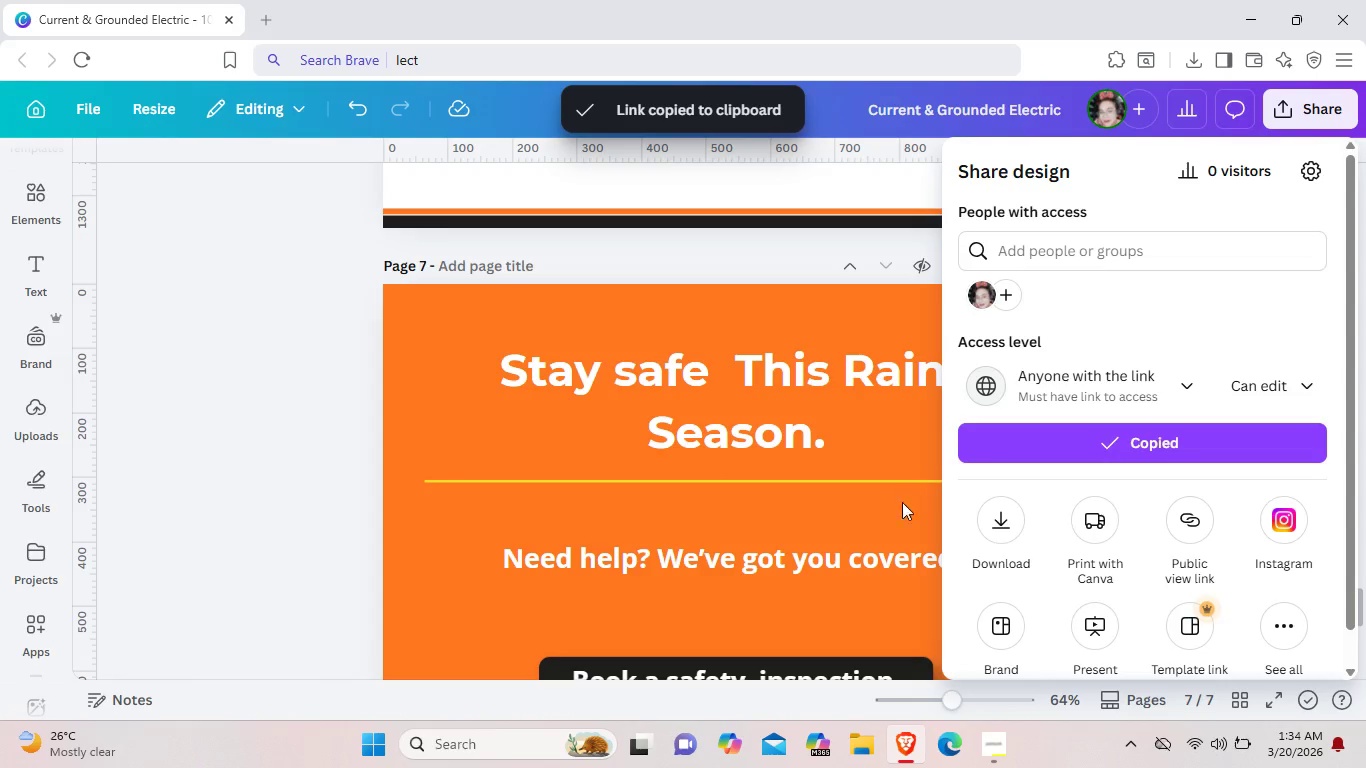 
left_click([894, 510])
 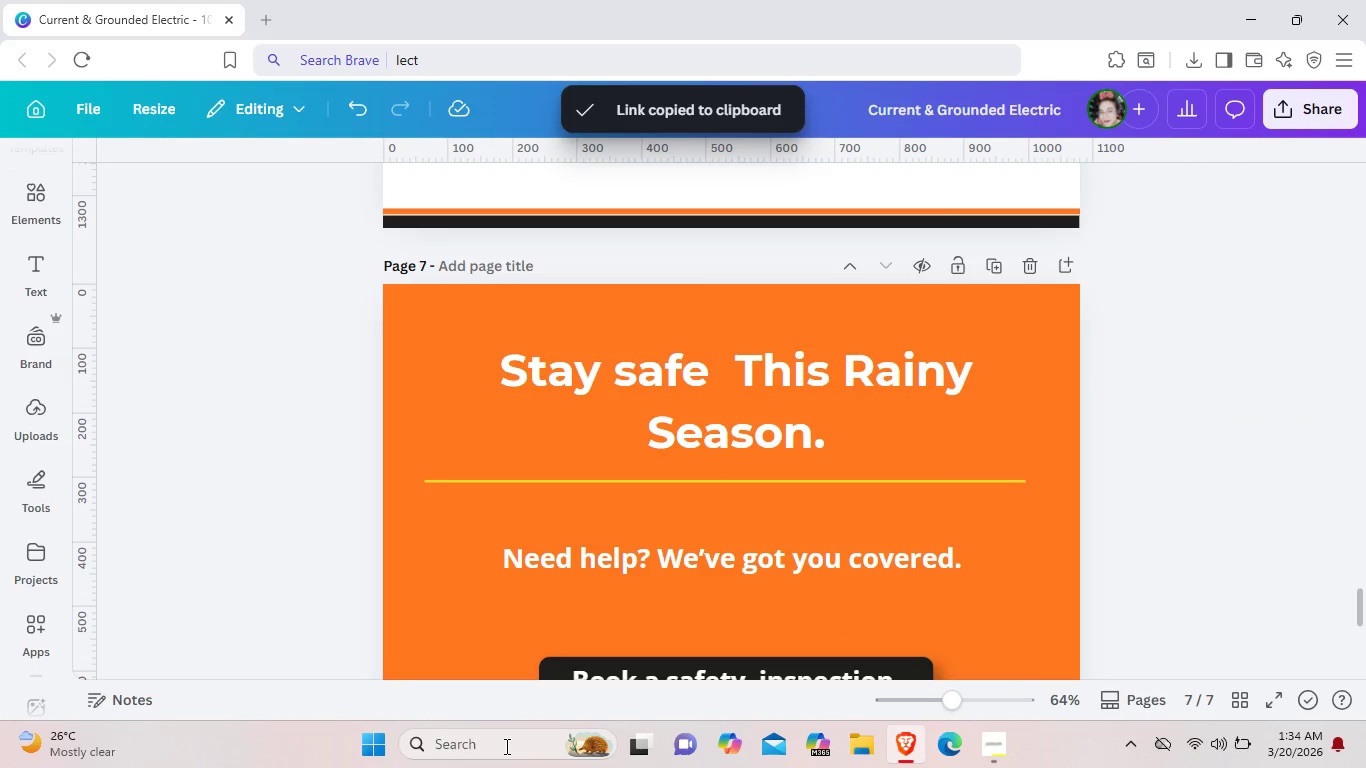 
left_click([502, 748])
 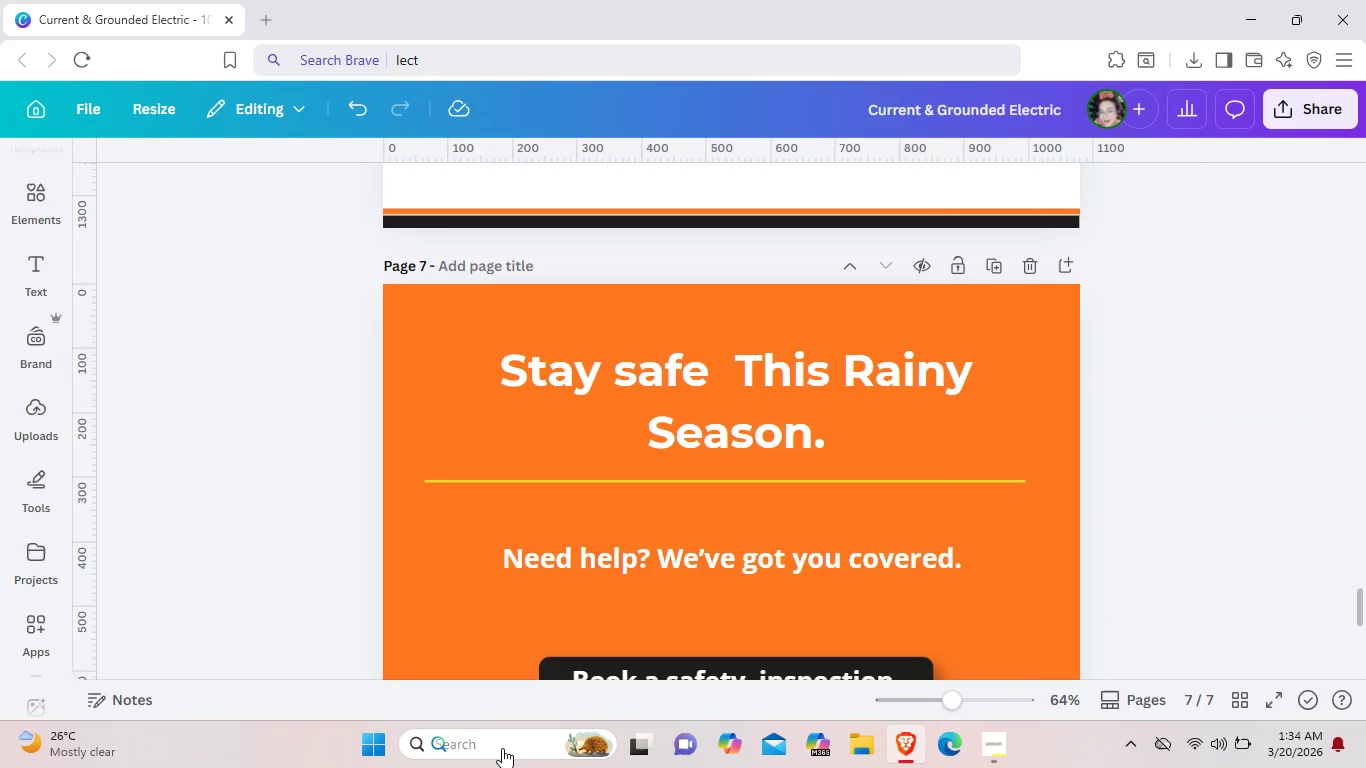 
type(note)
 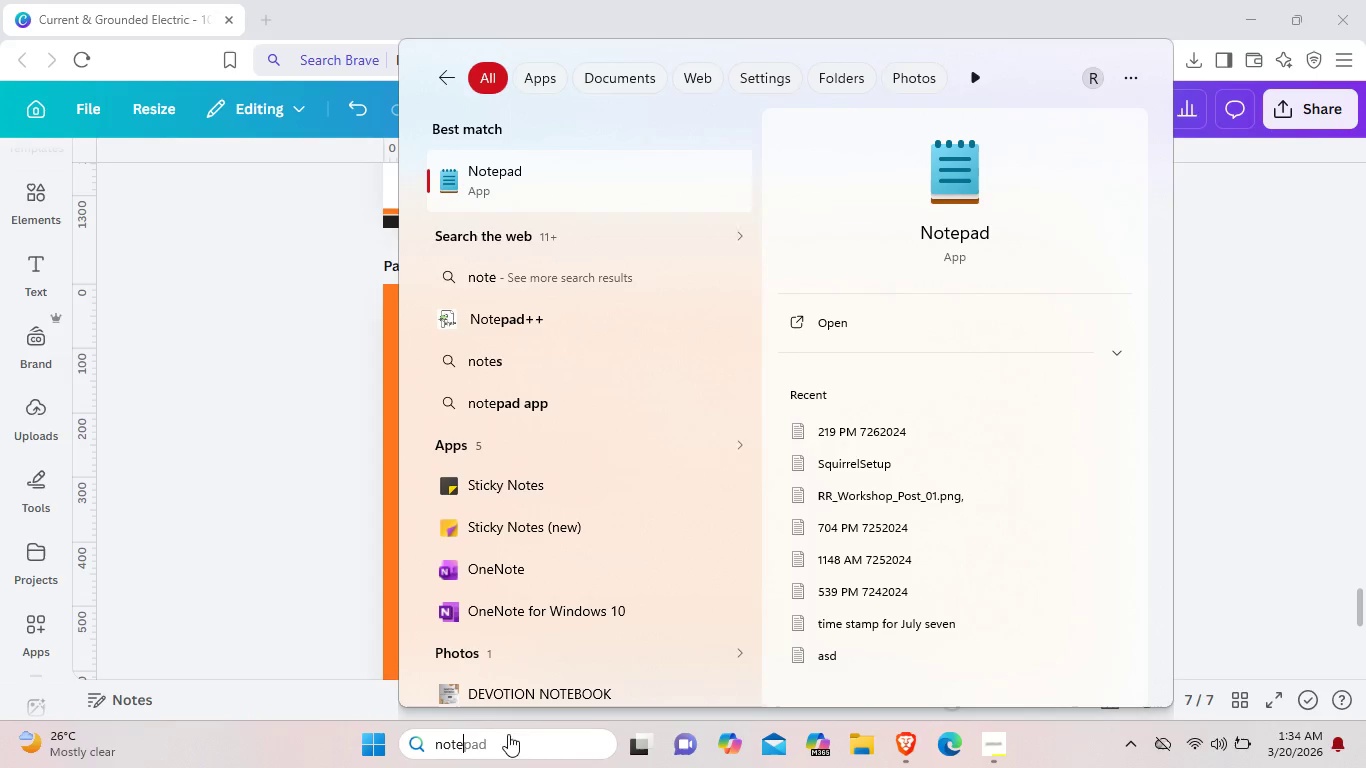 
wait(6.59)
 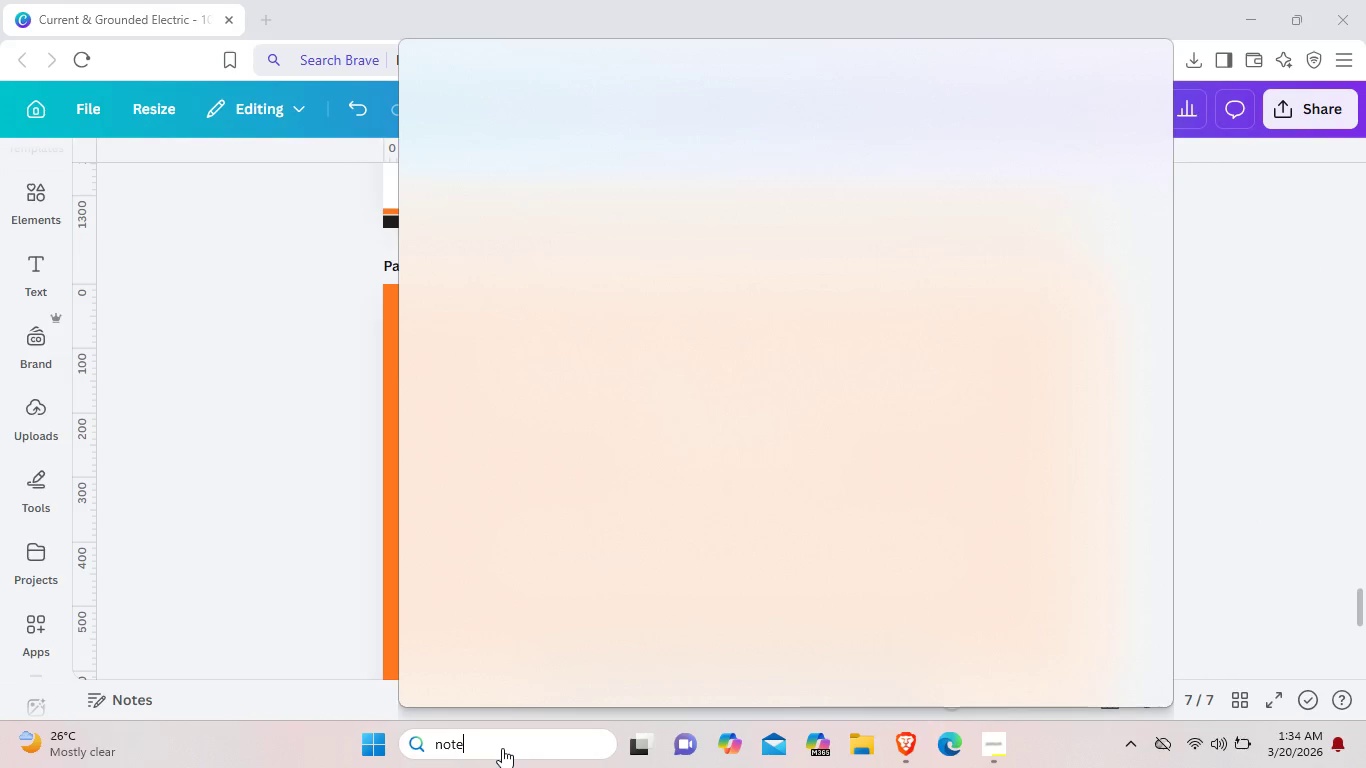 
left_click([659, 174])
 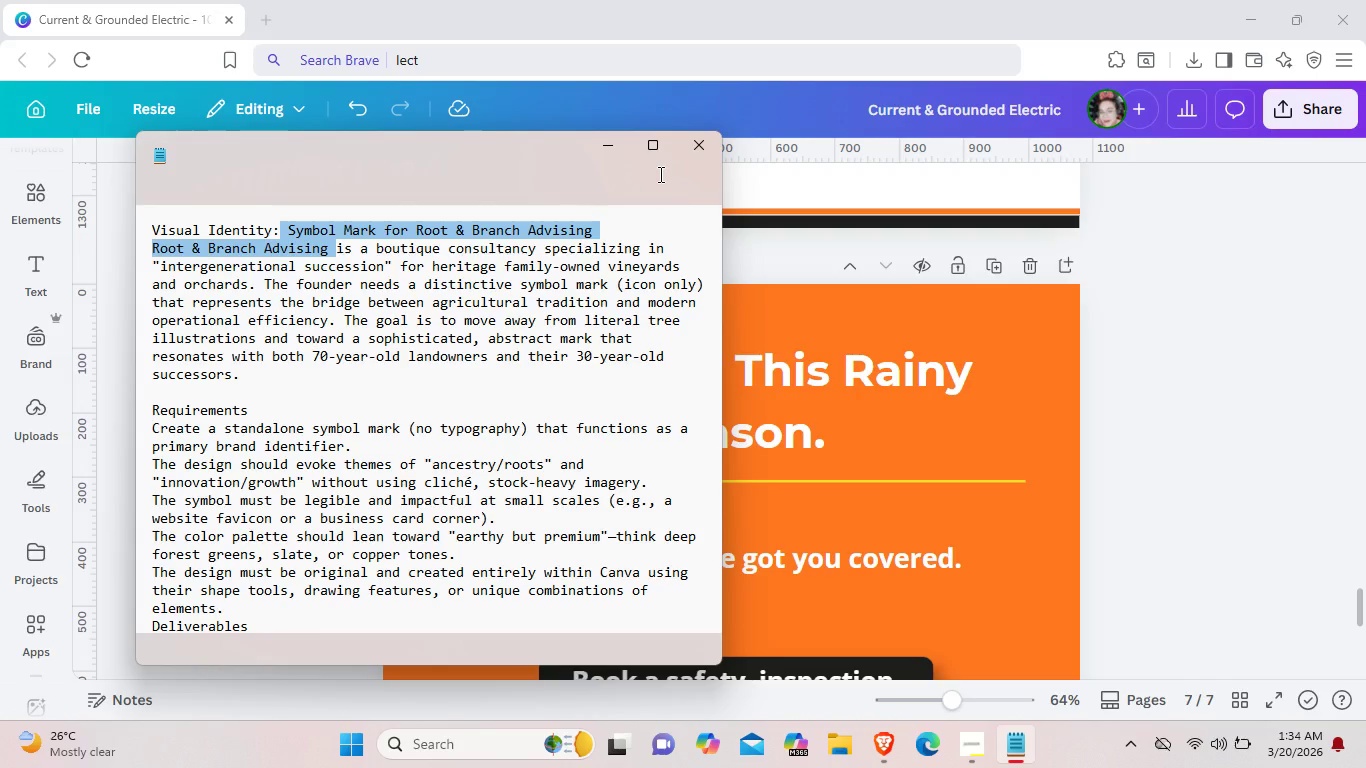 
wait(5.94)
 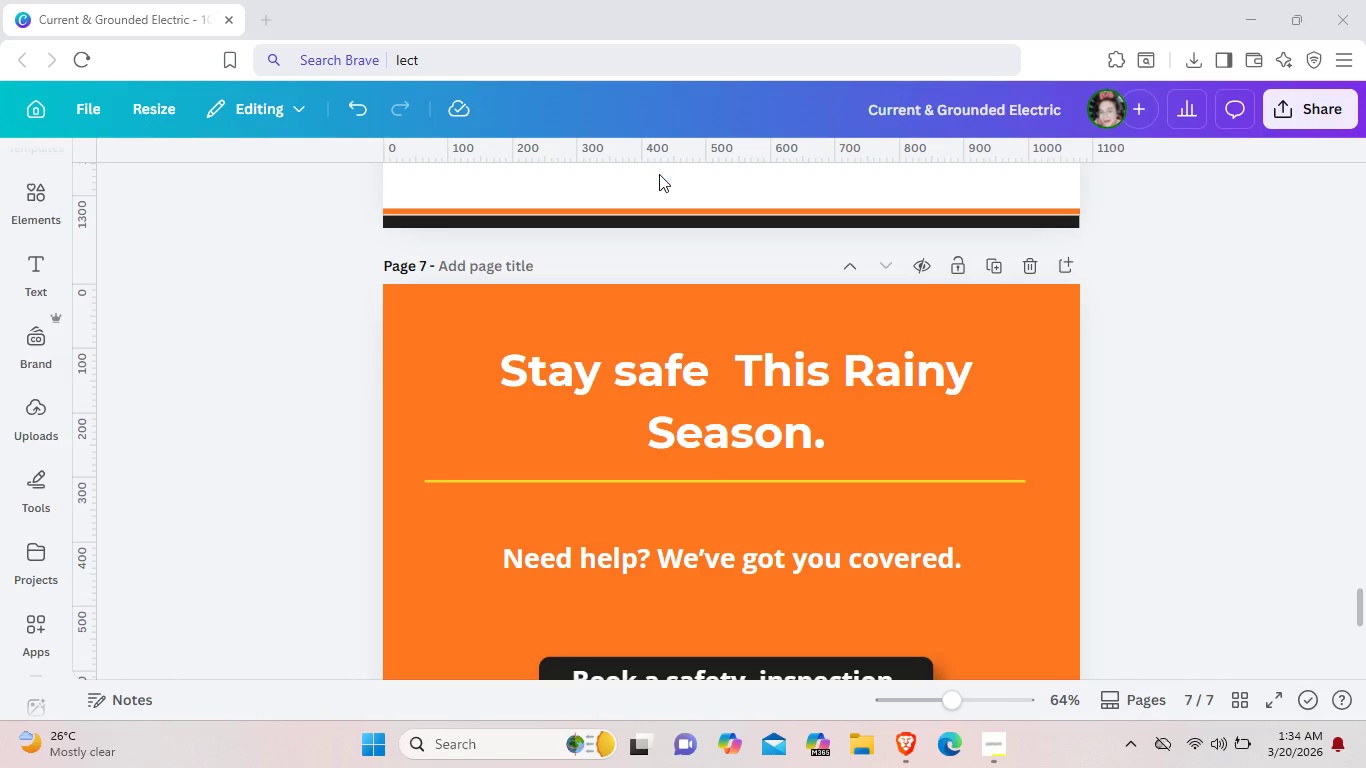 
left_click([447, 156])
 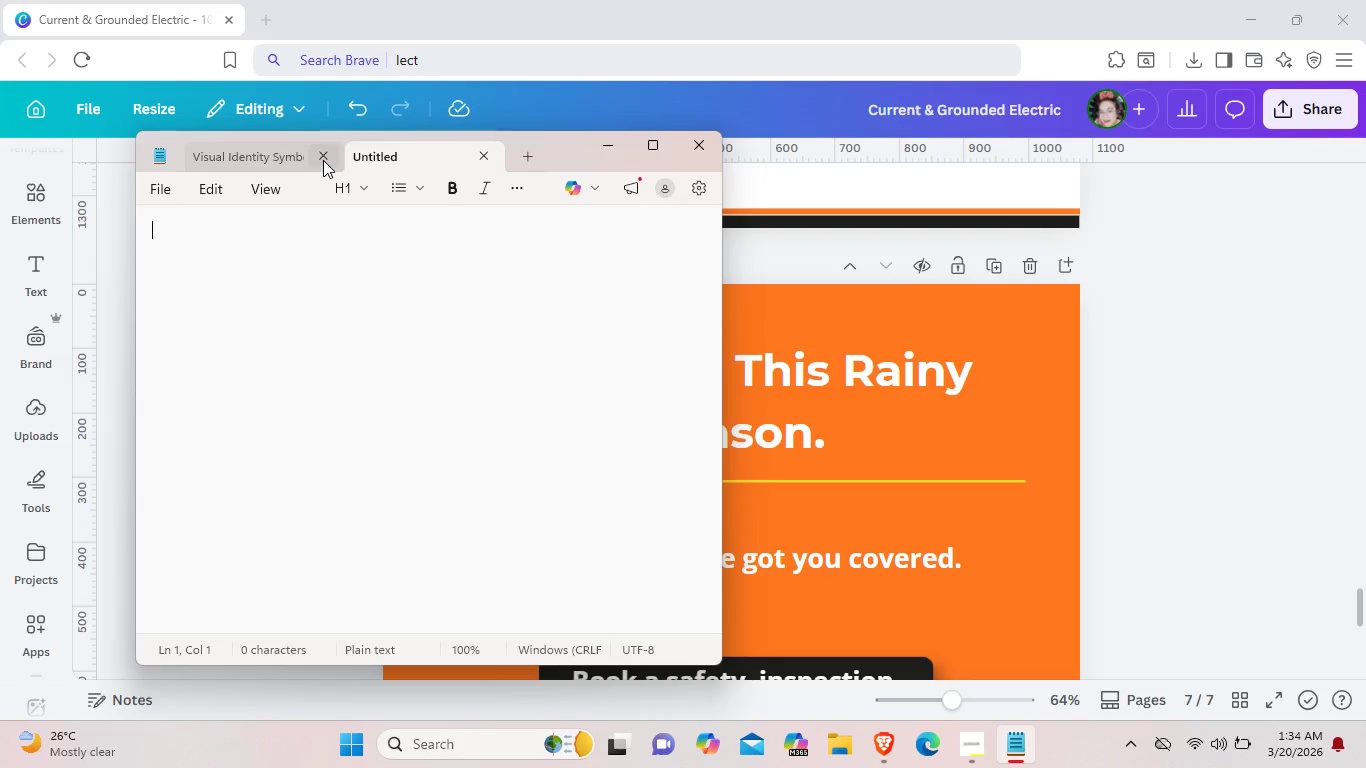 
left_click([323, 160])
 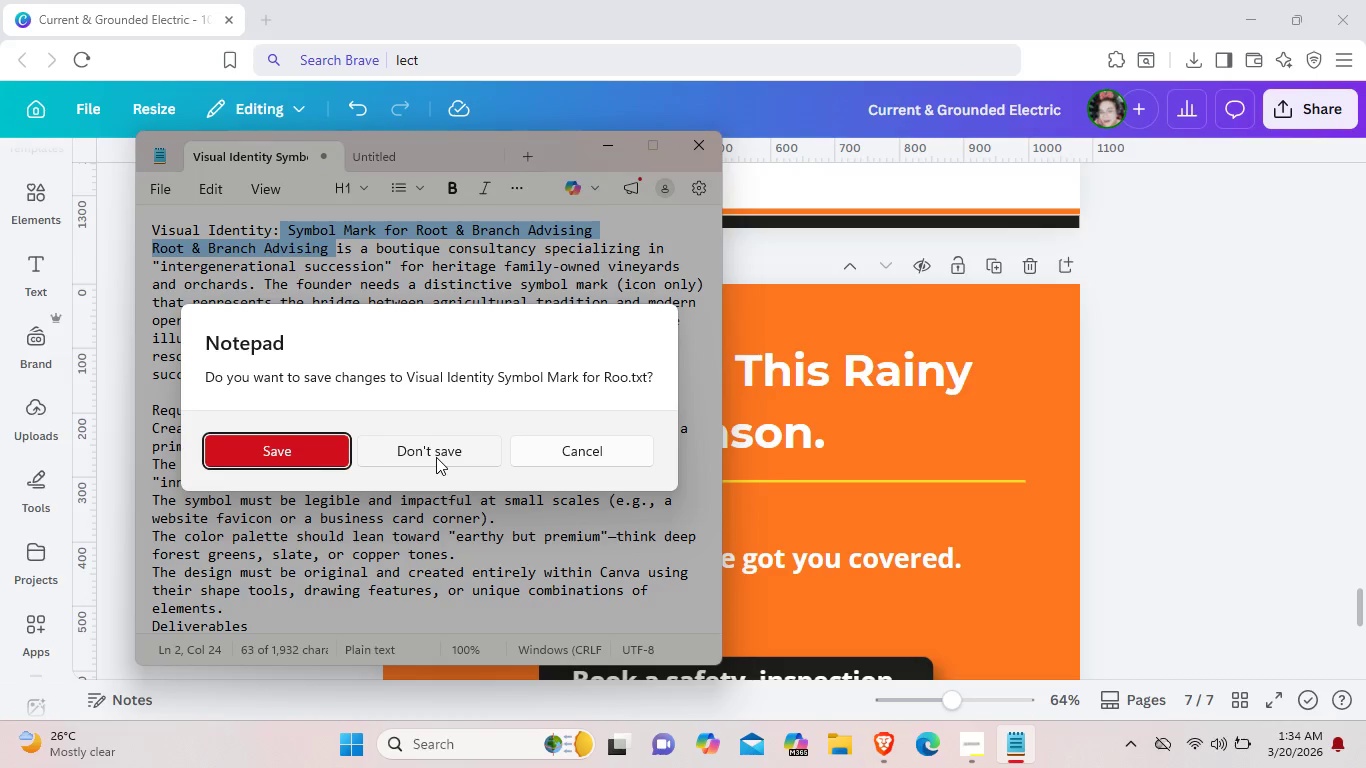 
left_click([436, 457])
 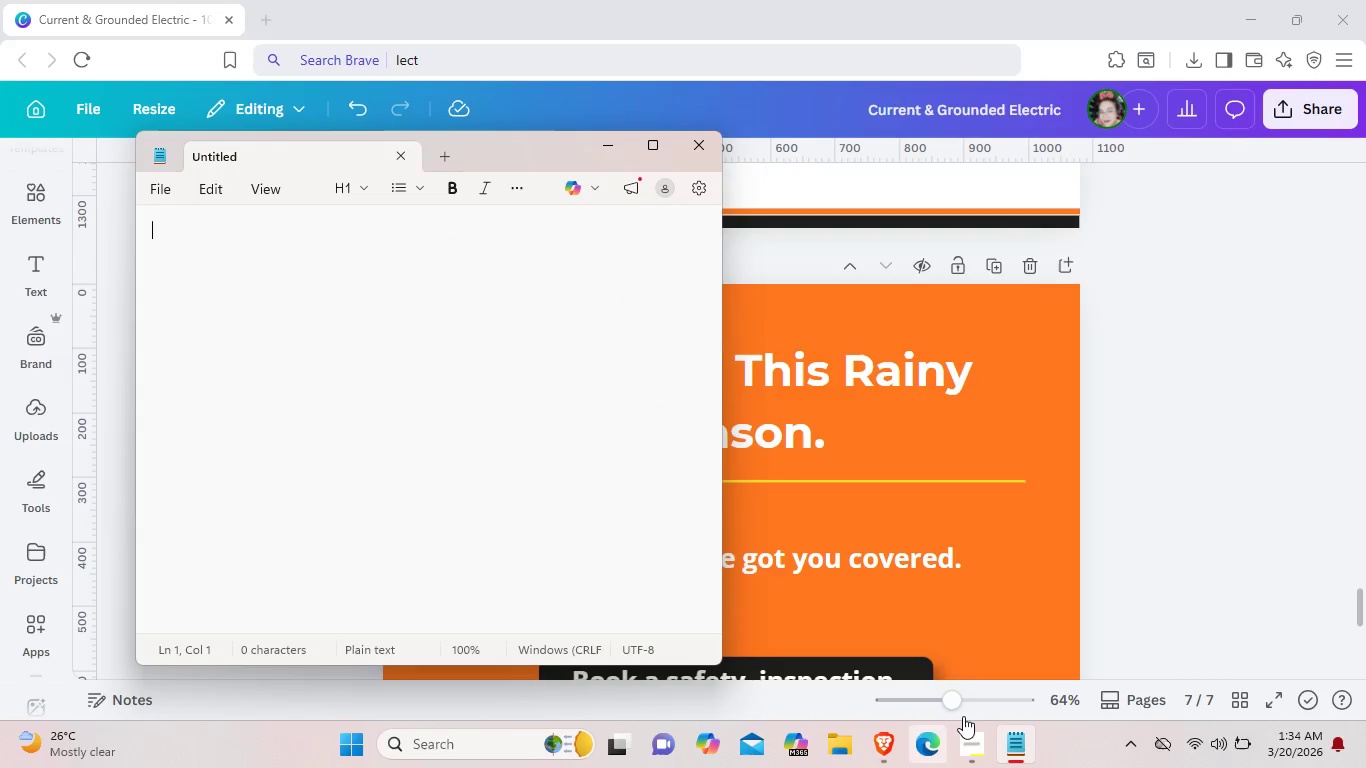 
left_click([970, 735])